 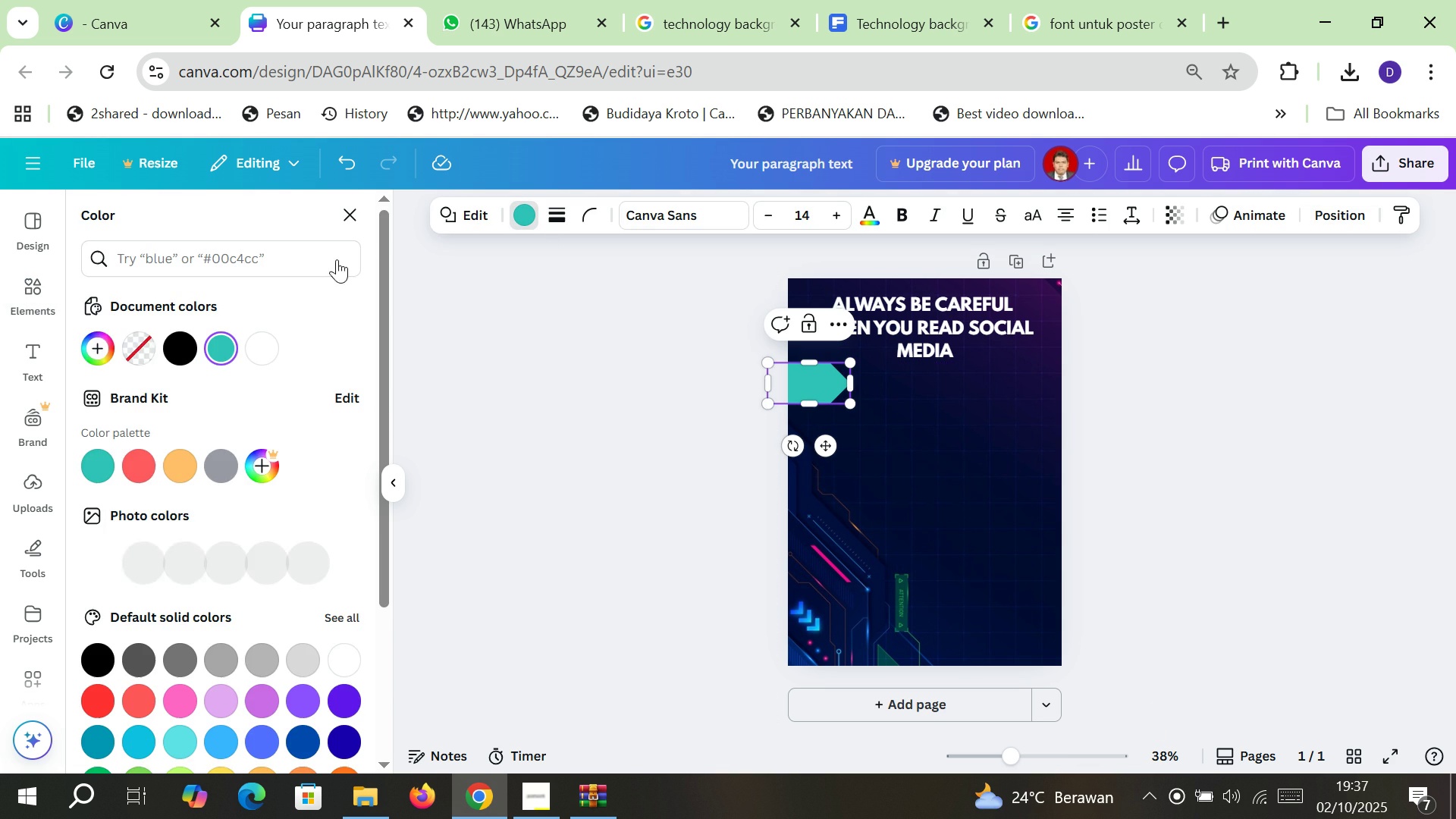 
left_click([99, 334])
 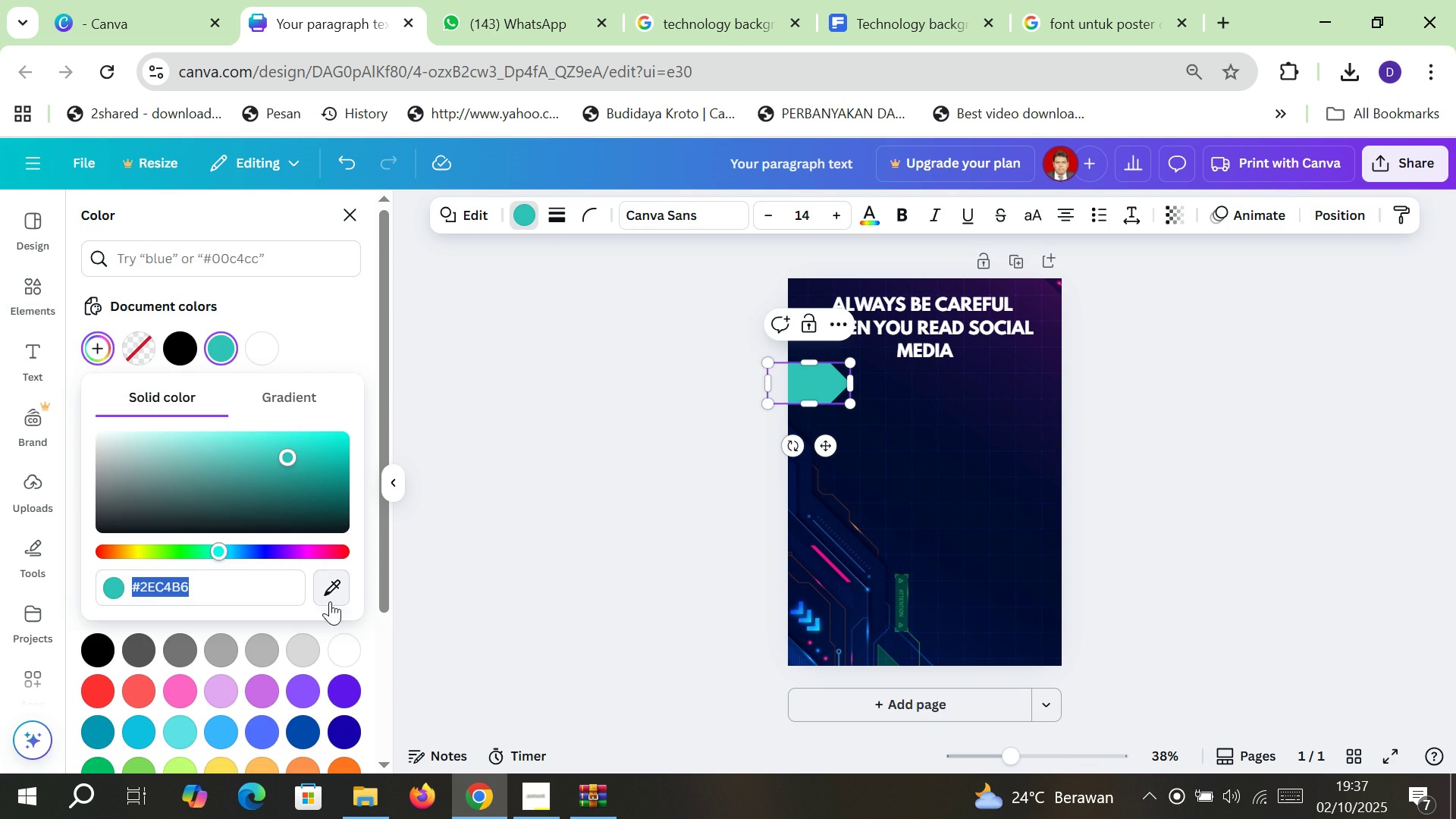 
left_click([331, 593])
 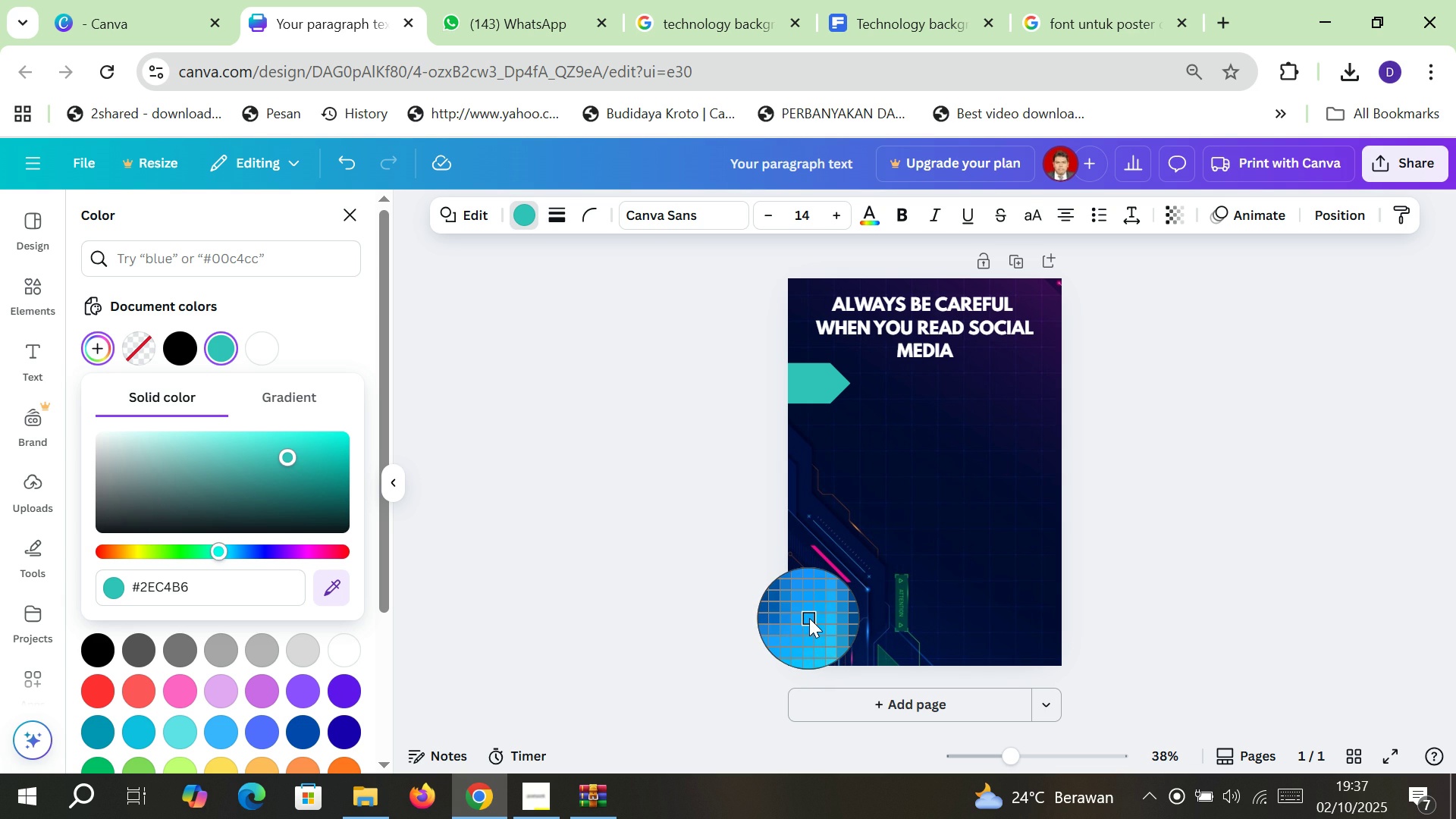 
wait(9.85)
 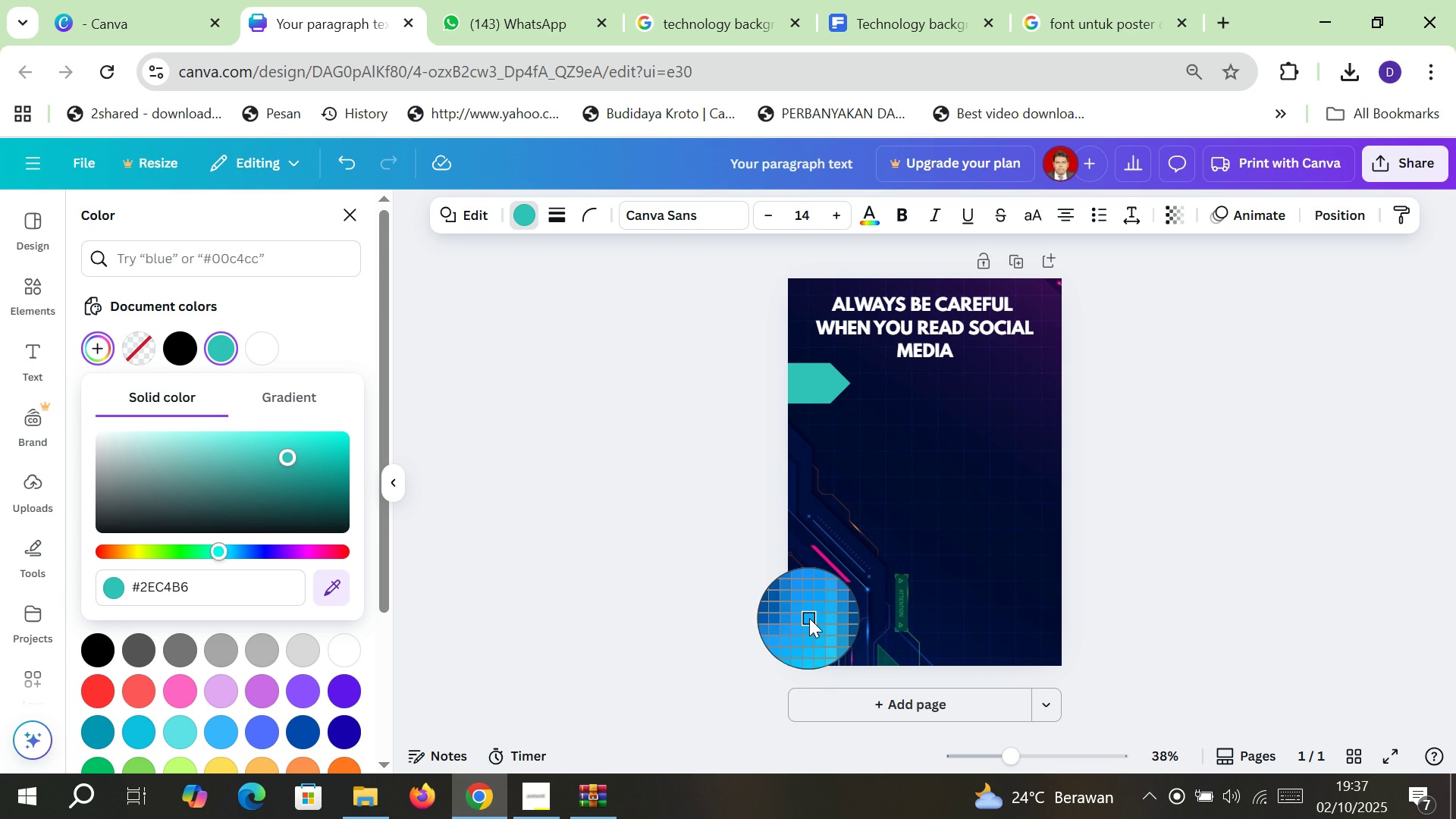 
left_click([588, 521])
 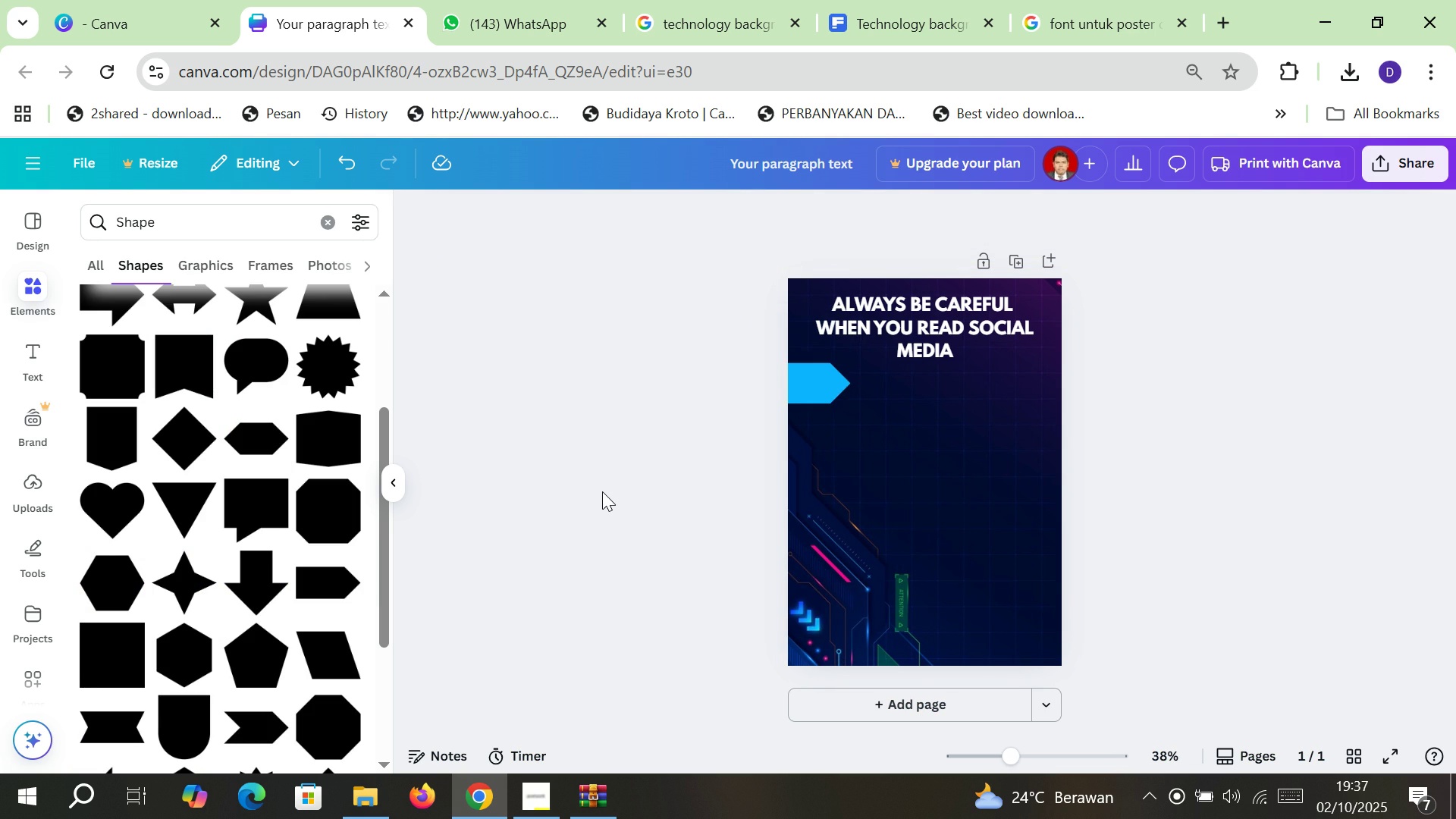 
left_click([602, 491])